 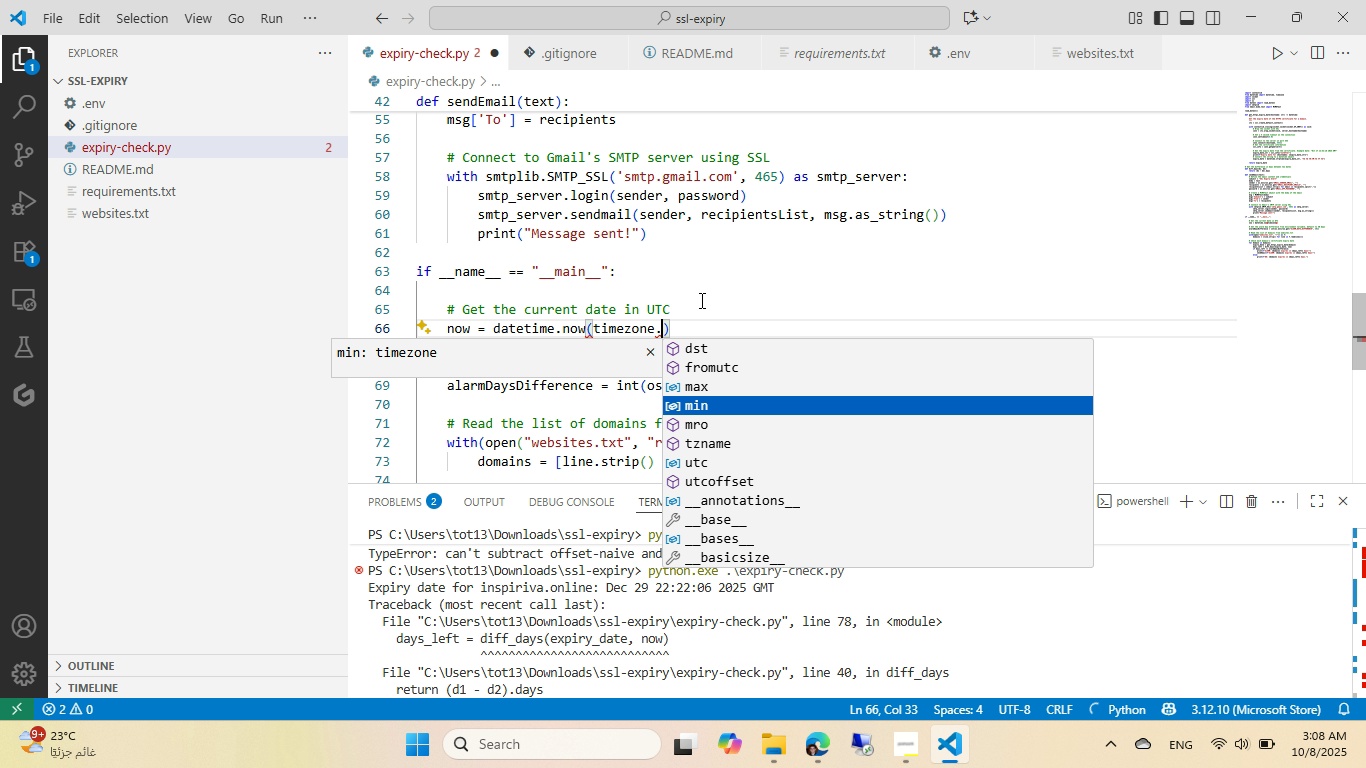 
key(Control+Z)
 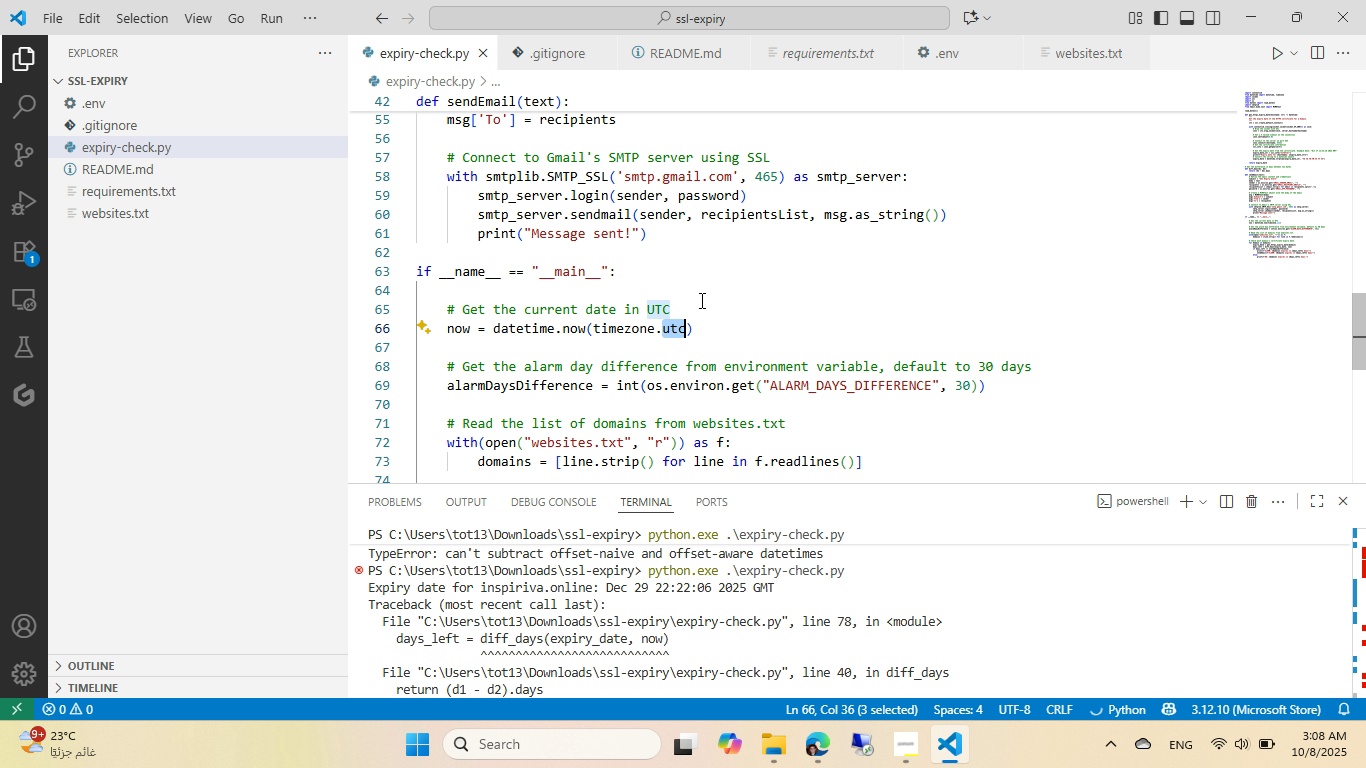 
left_click([700, 300])
 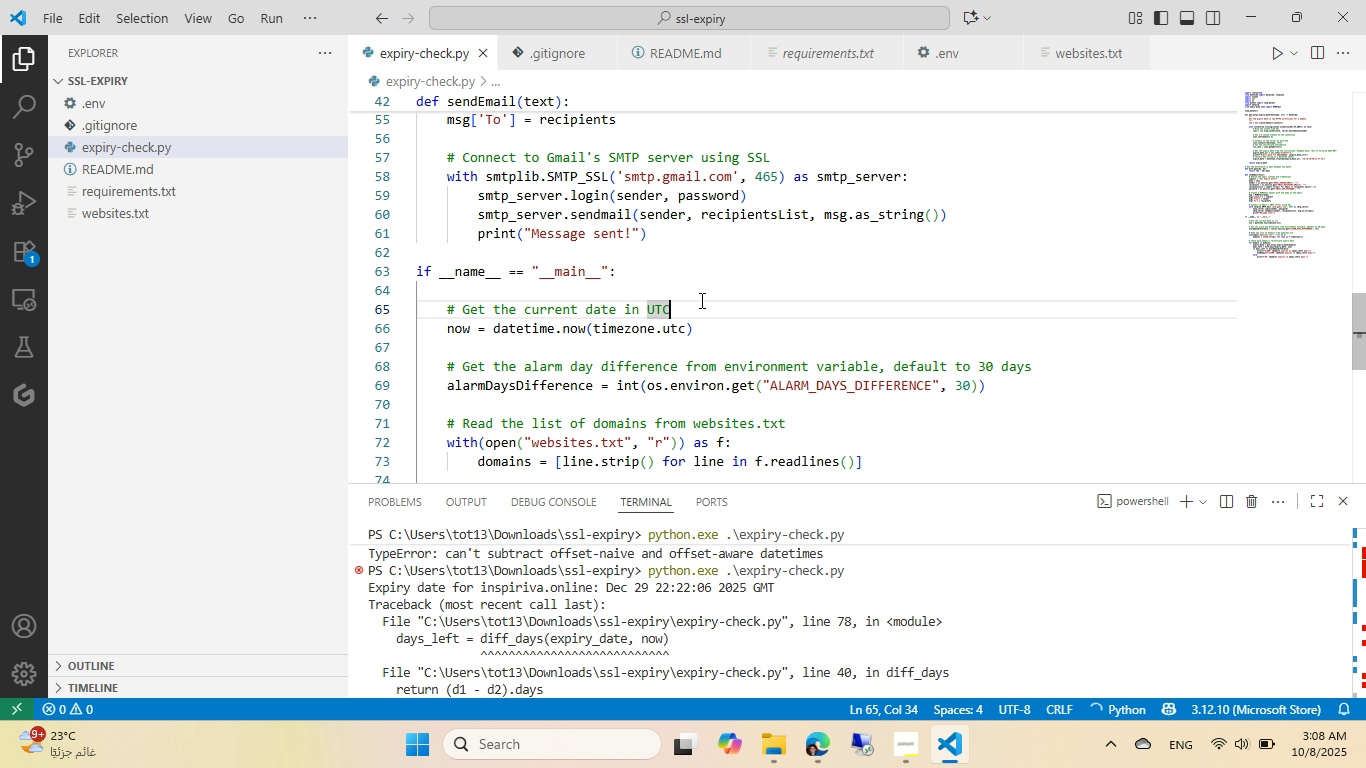 
key(Alt+Control+AltLeft)
 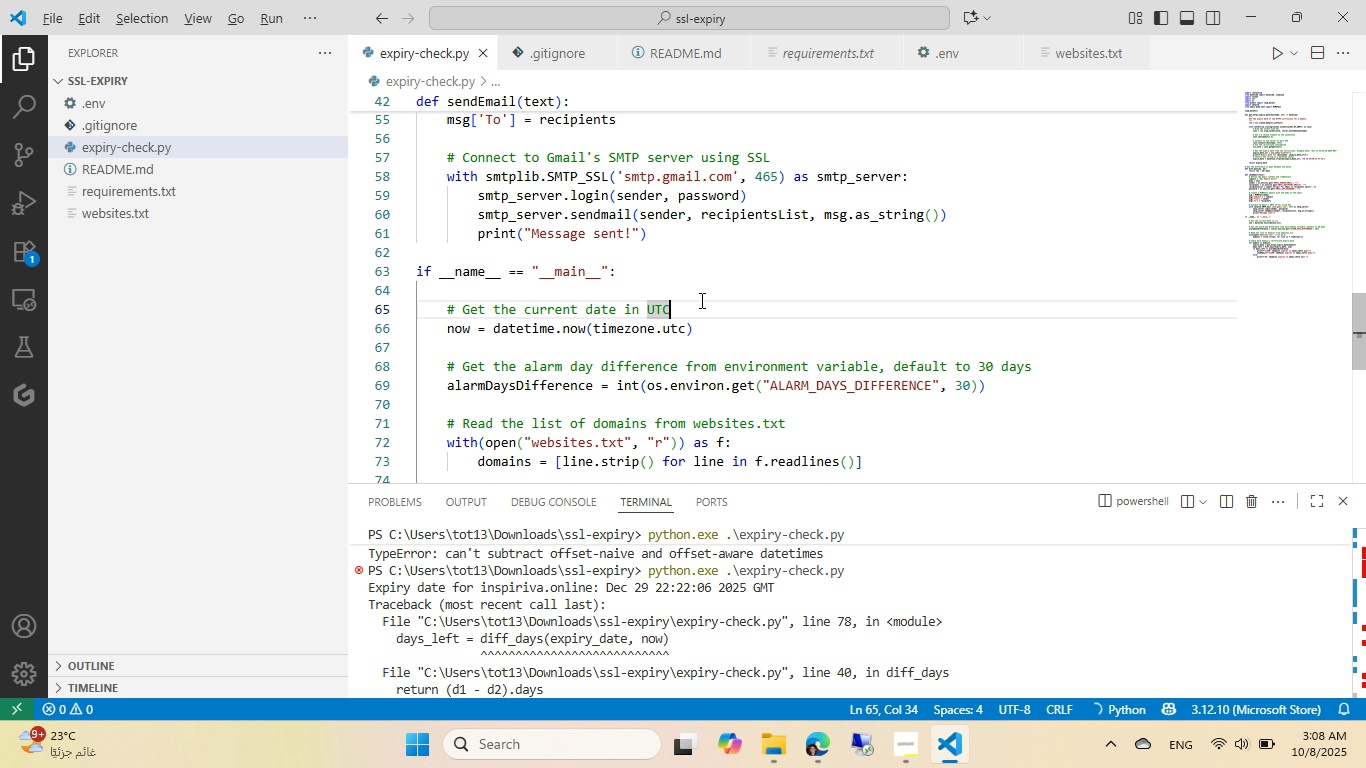 
key(Tab)
 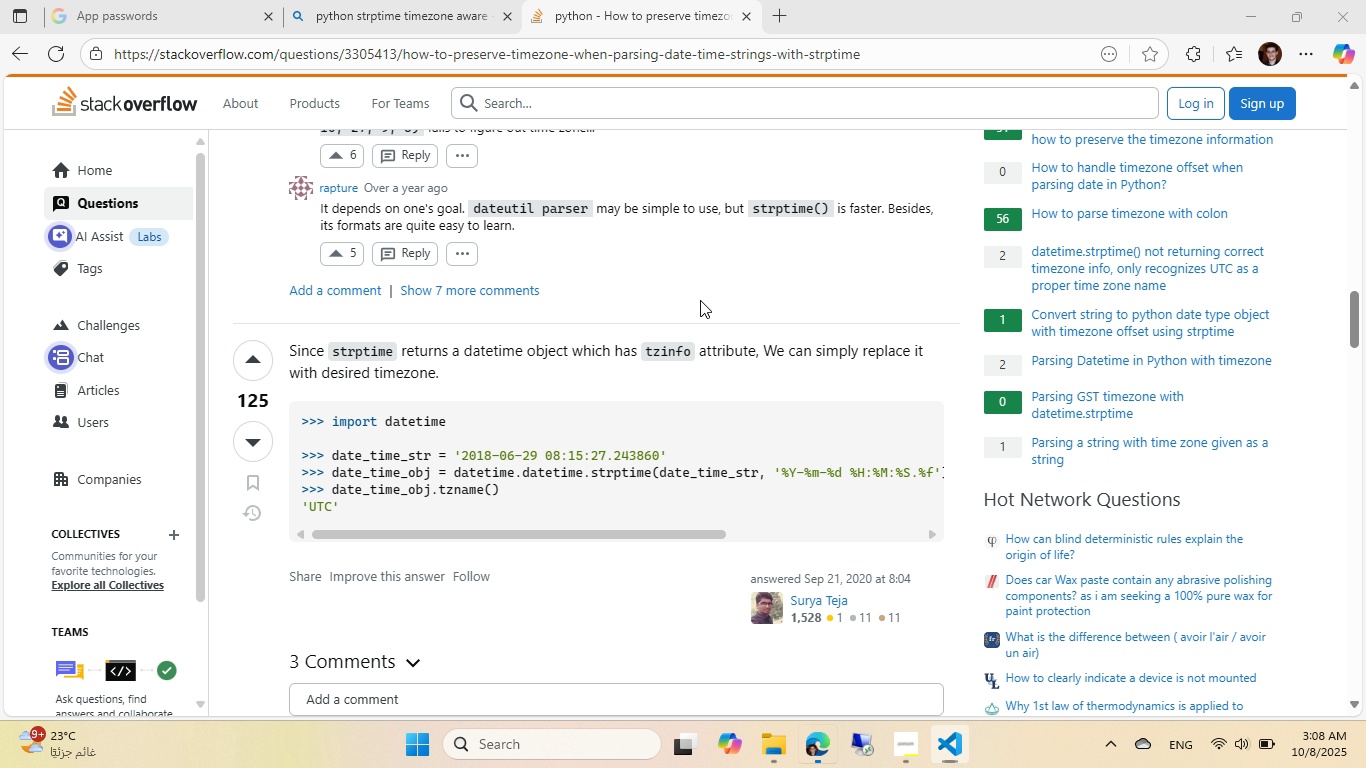 
scroll: coordinate [700, 300], scroll_direction: down, amount: 3.0
 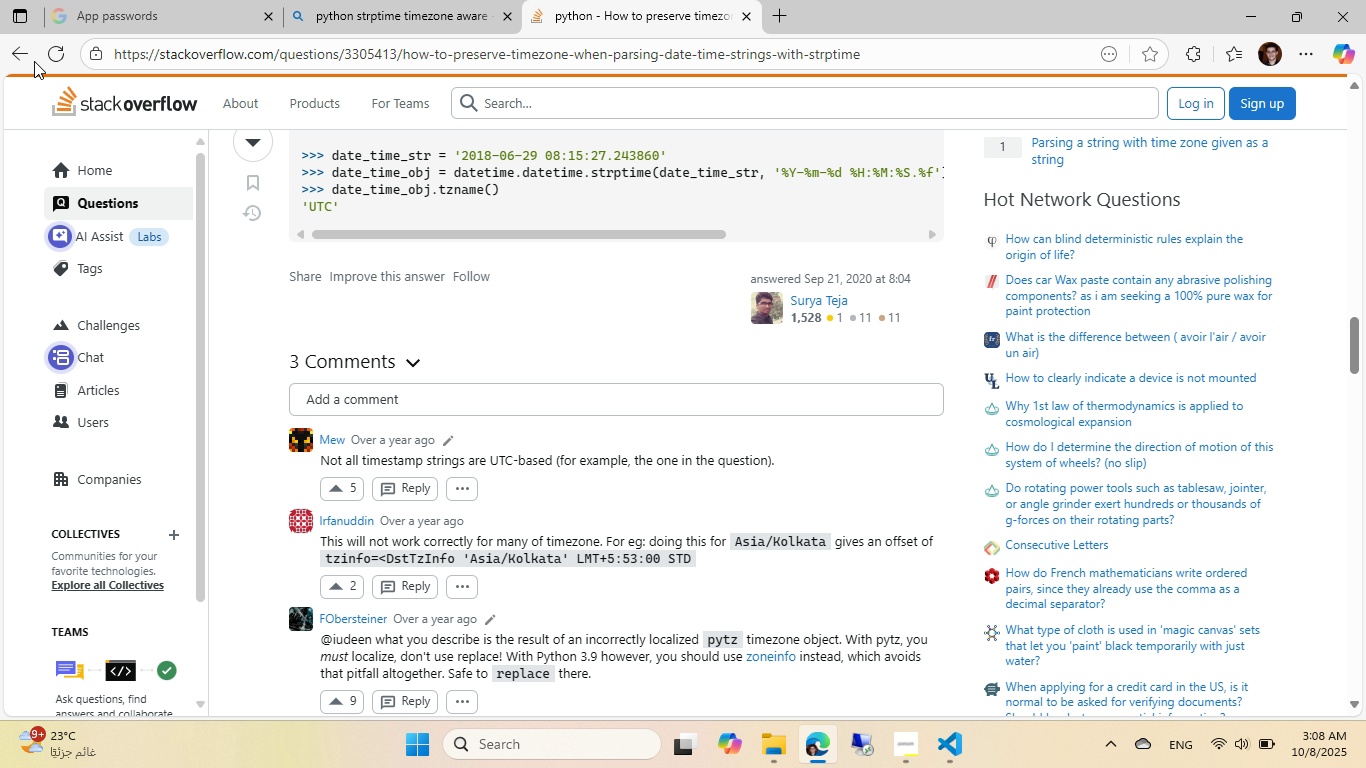 
left_click([20, 51])
 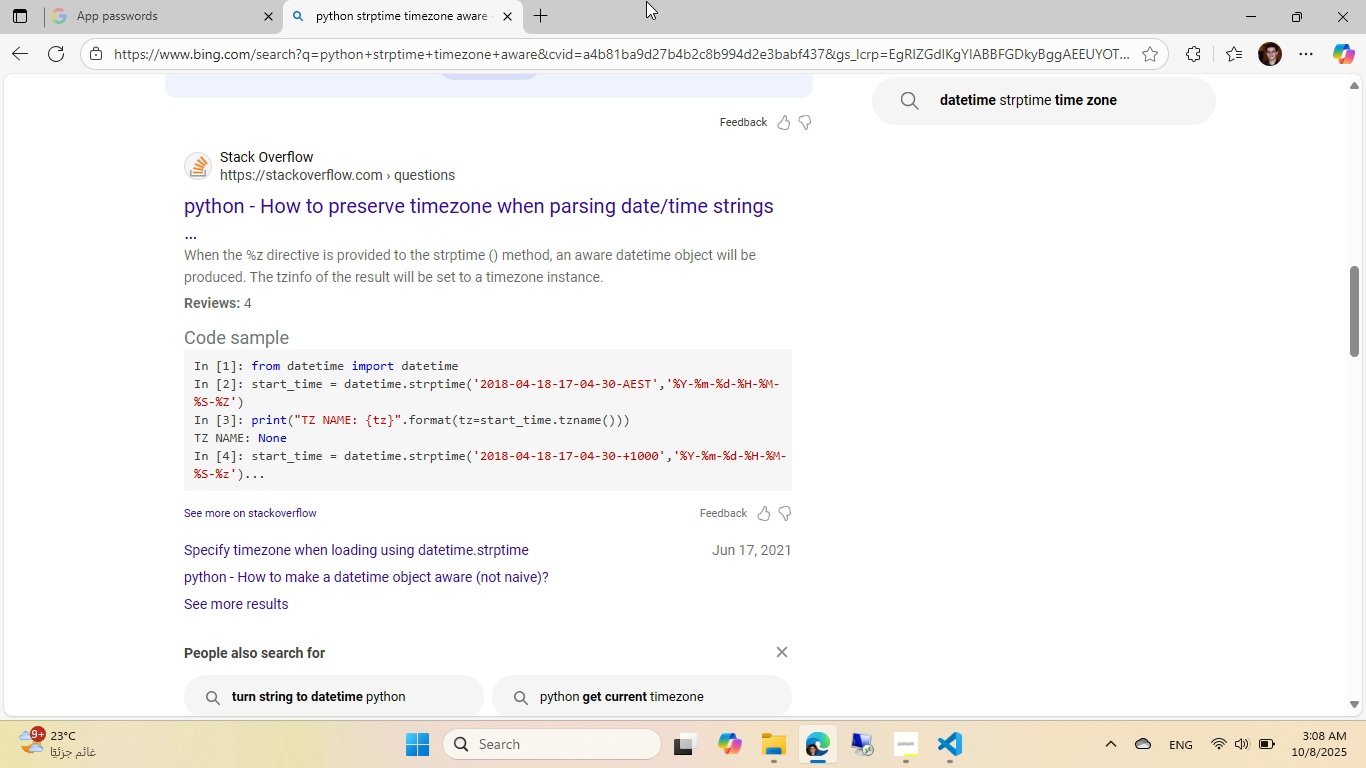 
scroll: coordinate [371, 209], scroll_direction: down, amount: 6.0
 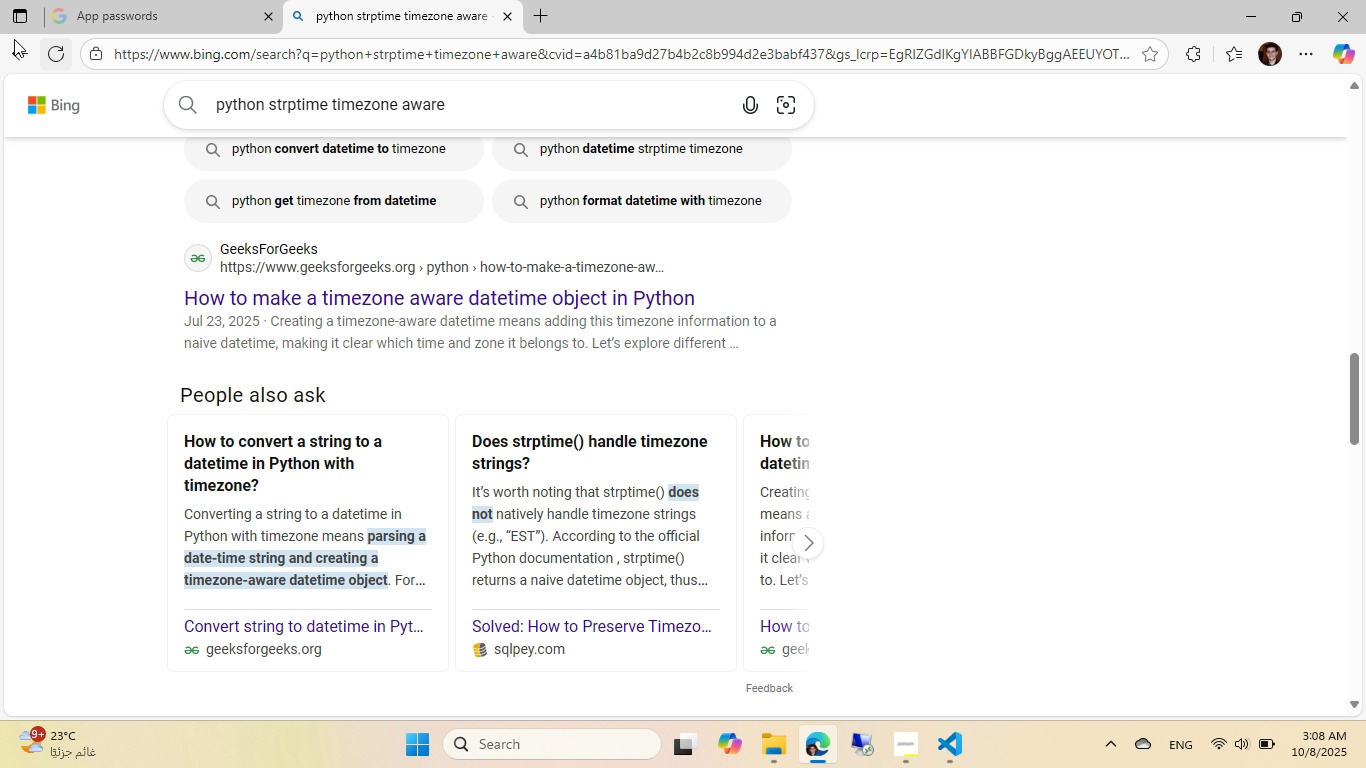 
left_click([13, 38])
 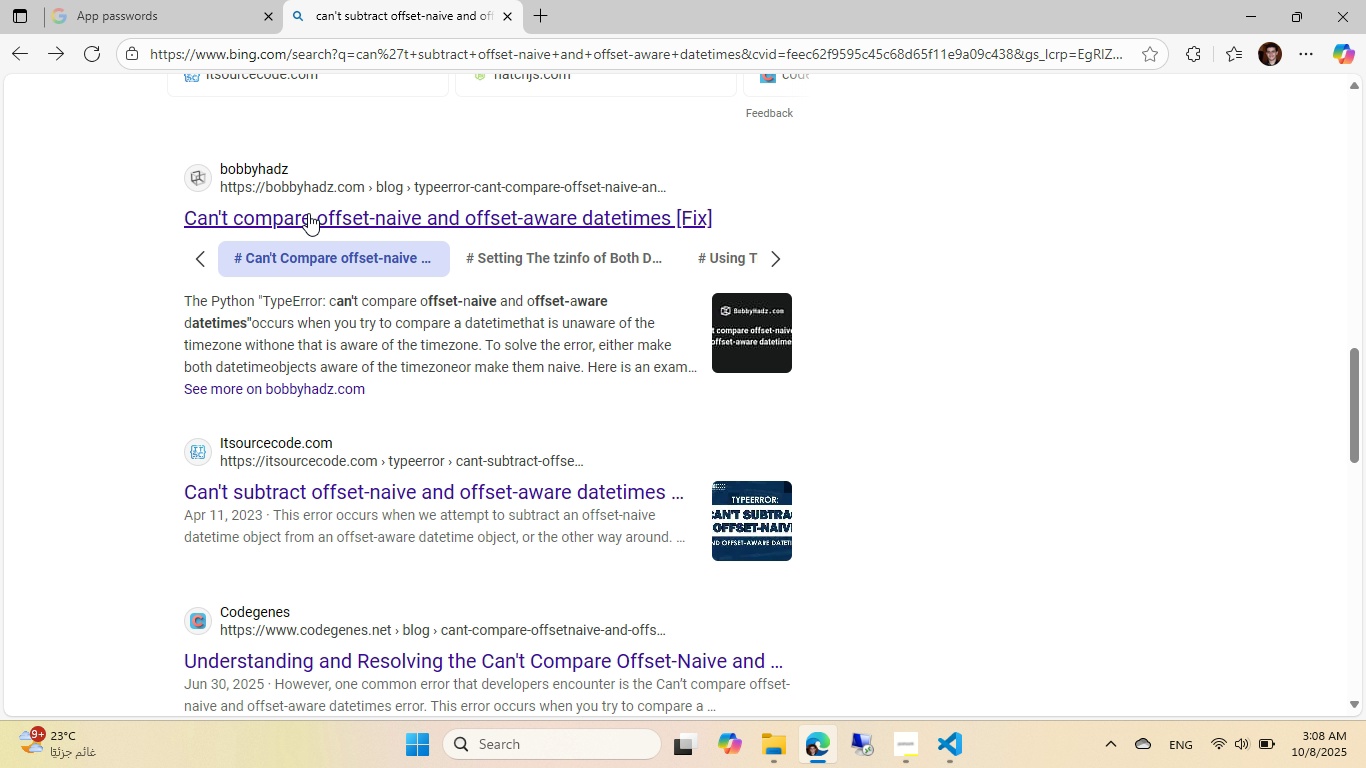 
scroll: coordinate [297, 223], scroll_direction: up, amount: 7.0
 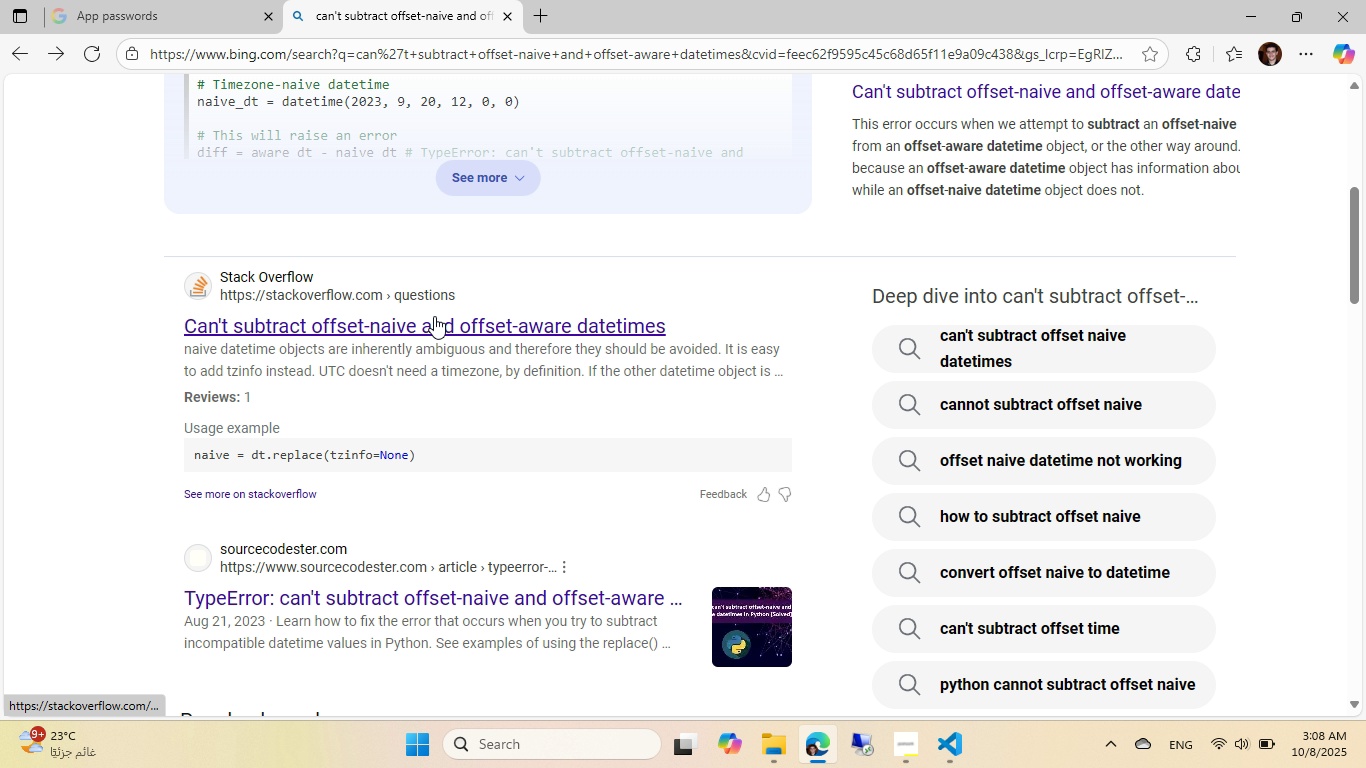 
wait(13.52)
 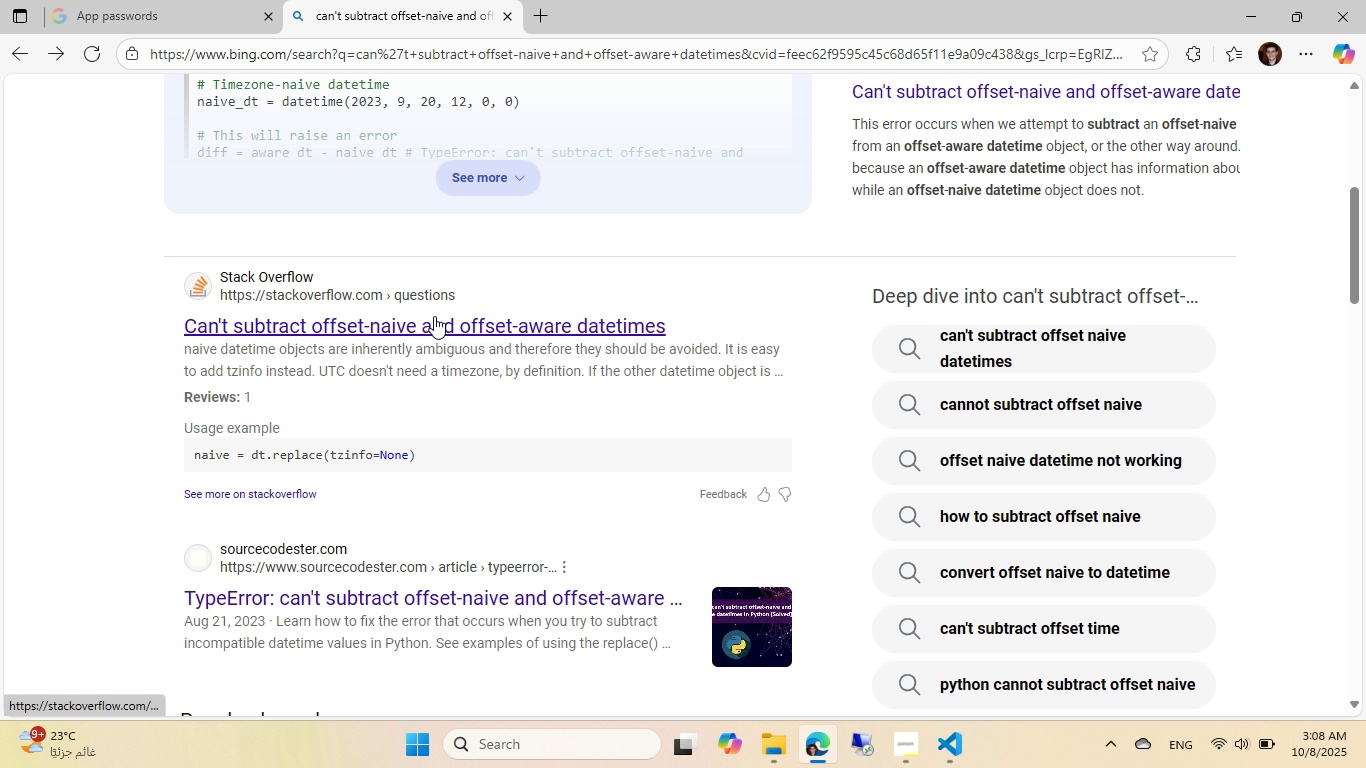 
left_click([434, 316])
 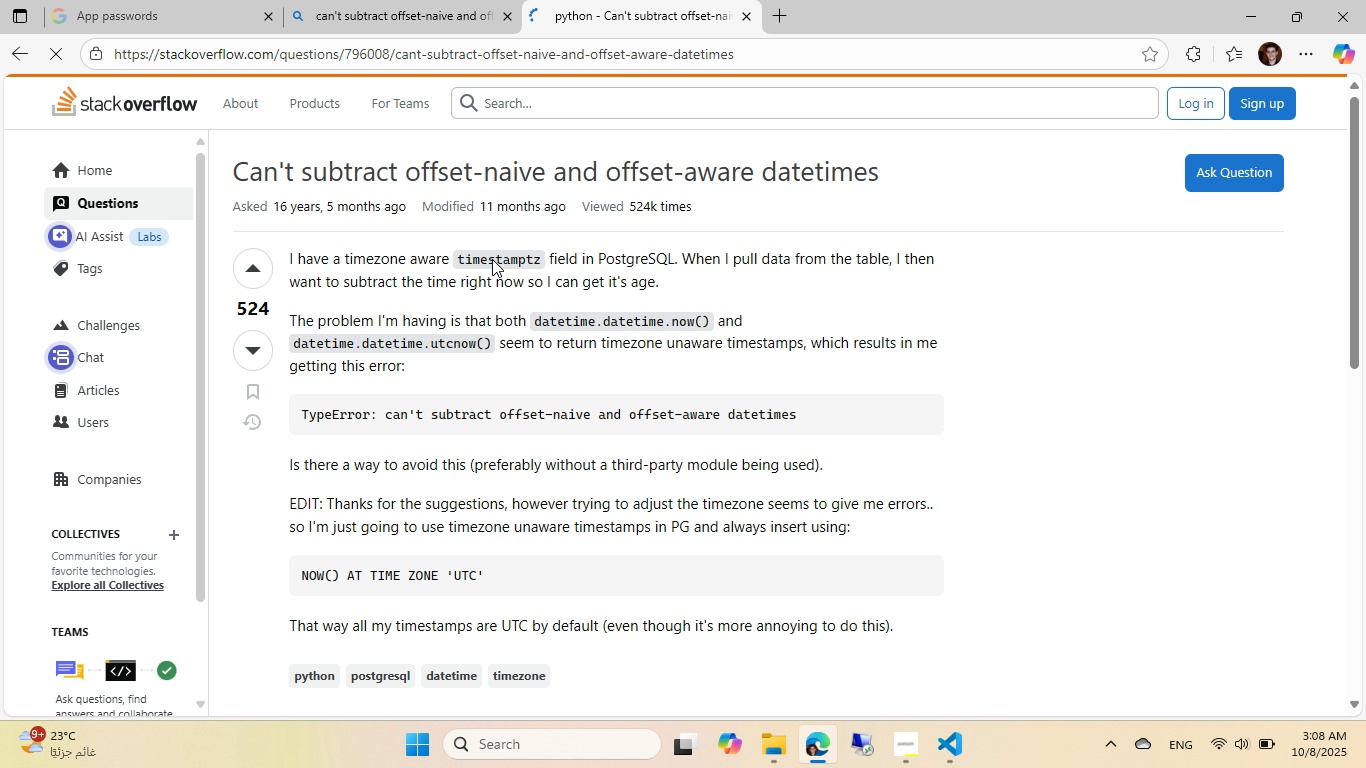 
scroll: coordinate [492, 259], scroll_direction: down, amount: 7.0
 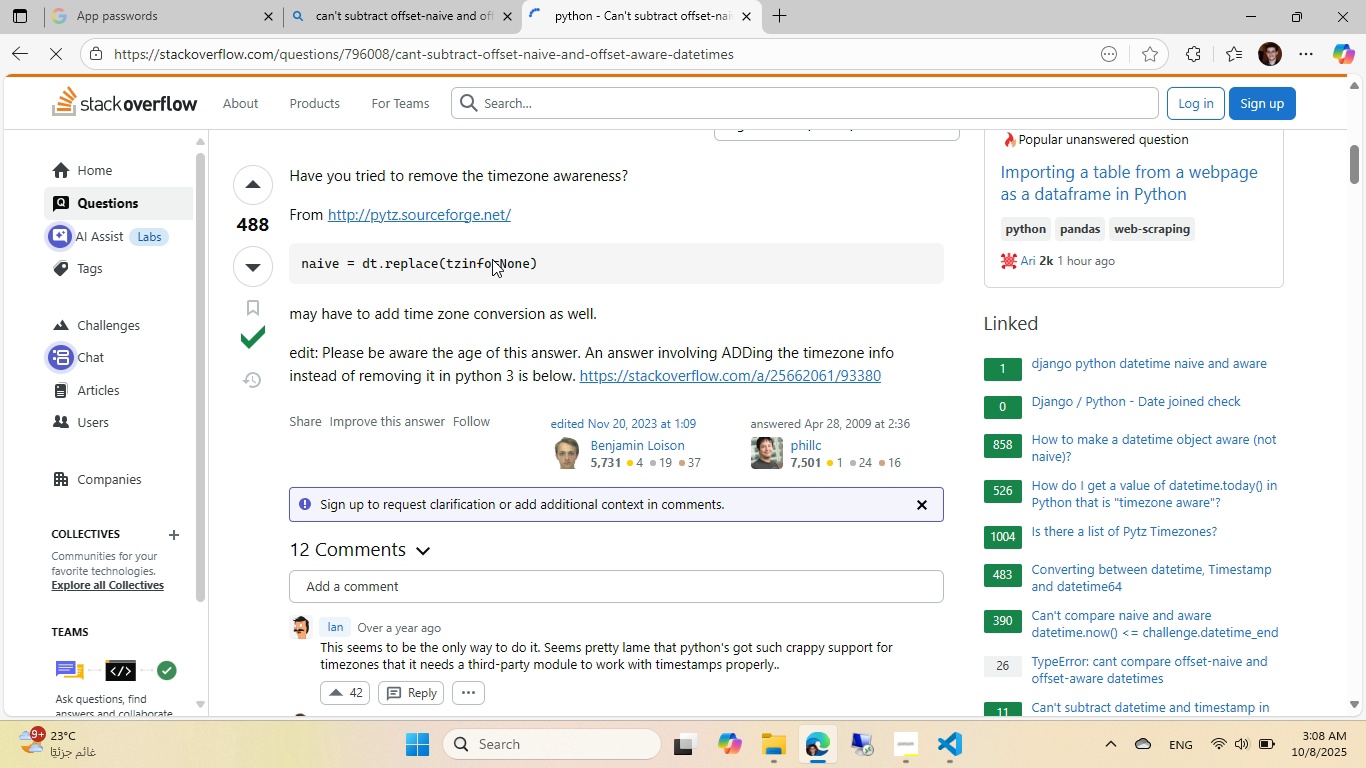 
scroll: coordinate [492, 259], scroll_direction: up, amount: 1.0
 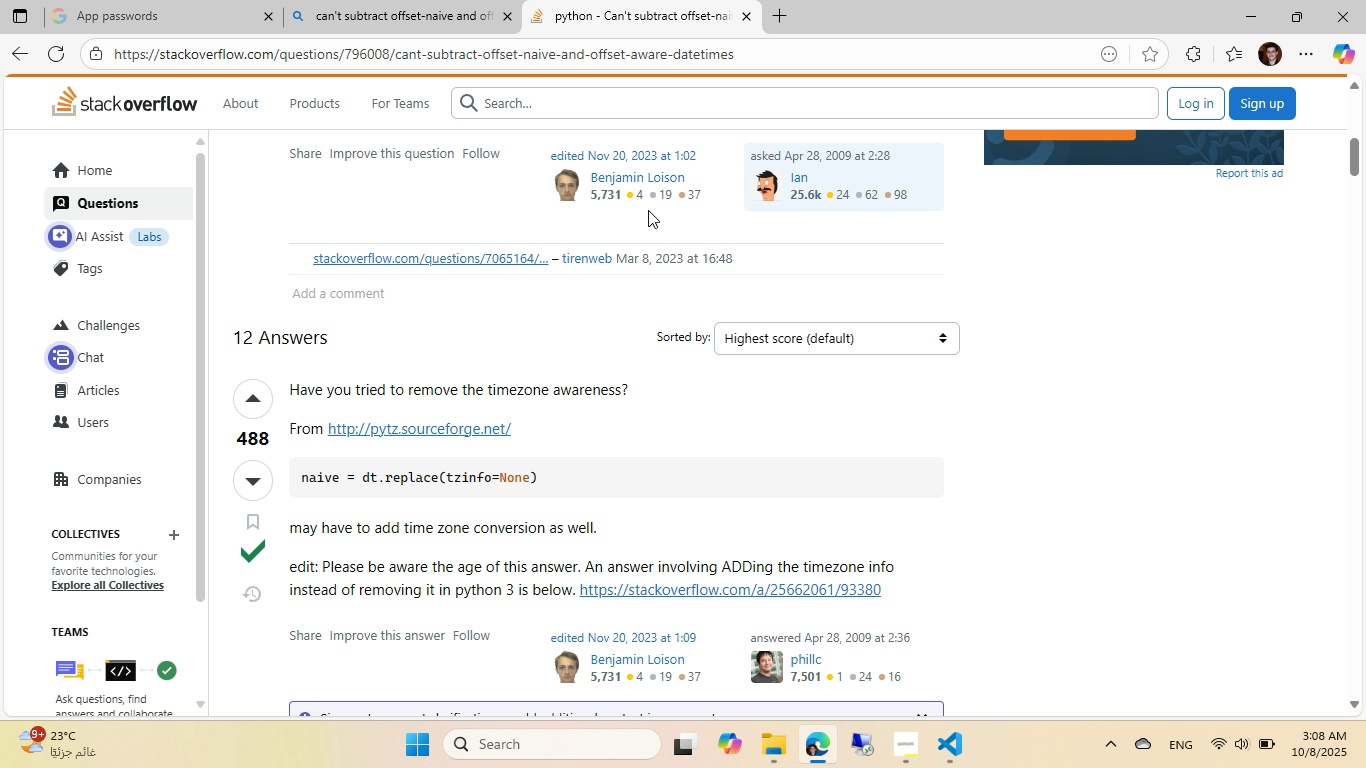 
scroll: coordinate [626, 263], scroll_direction: down, amount: 1.0
 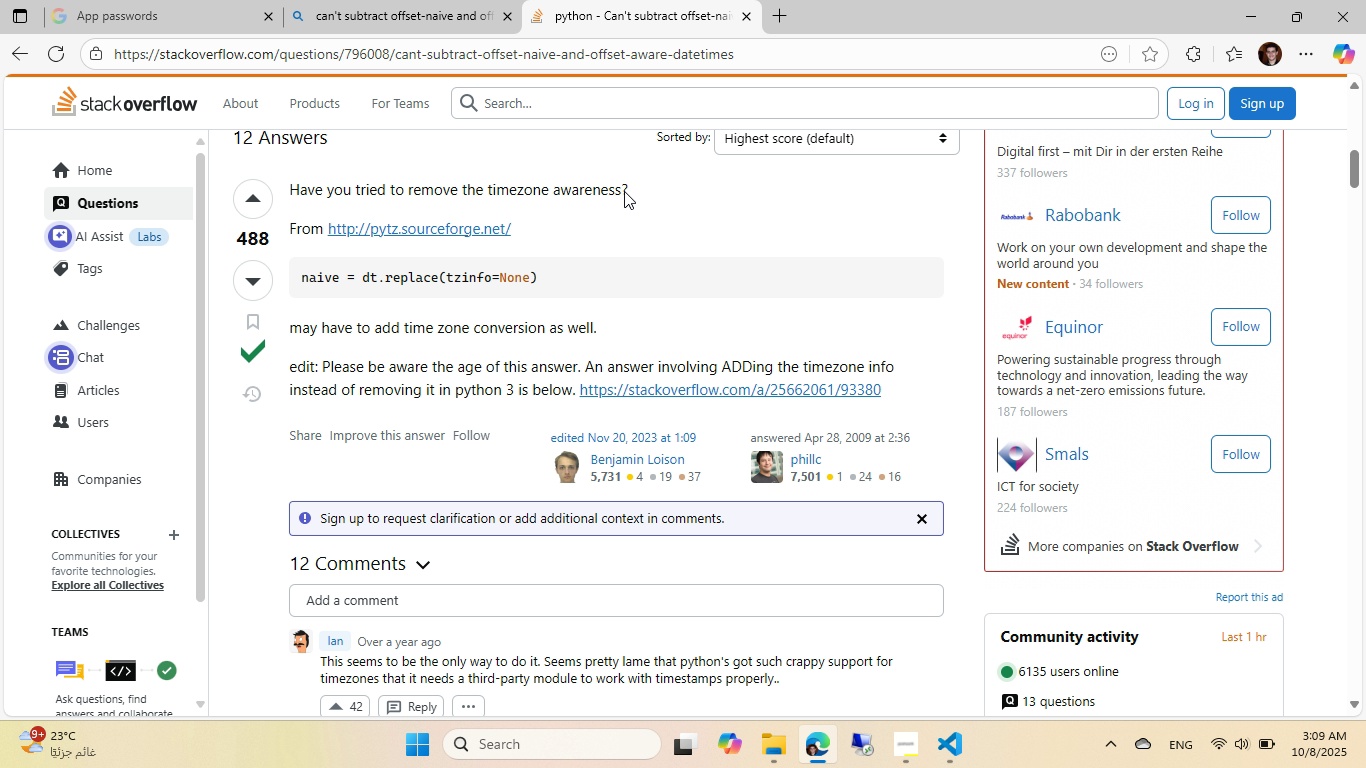 
wait(6.52)
 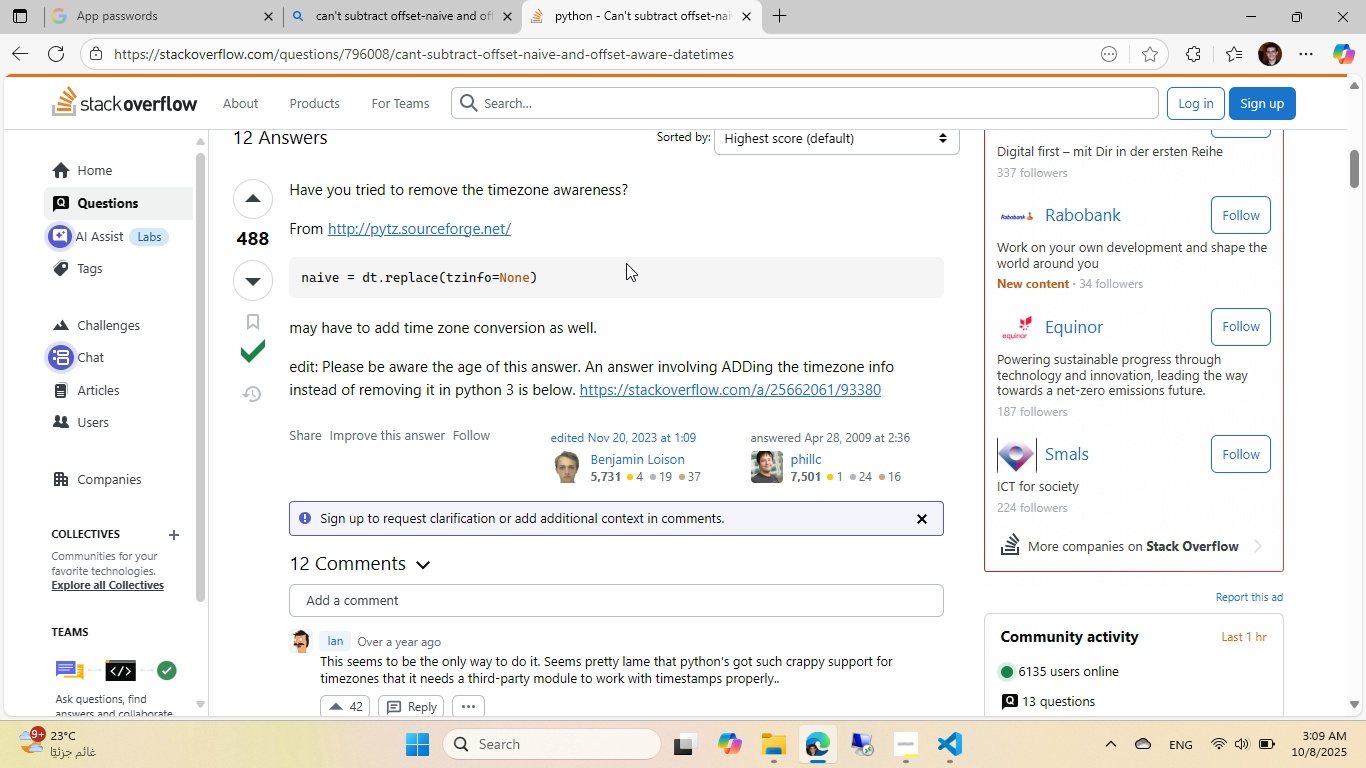 
key(Alt+AltLeft)
 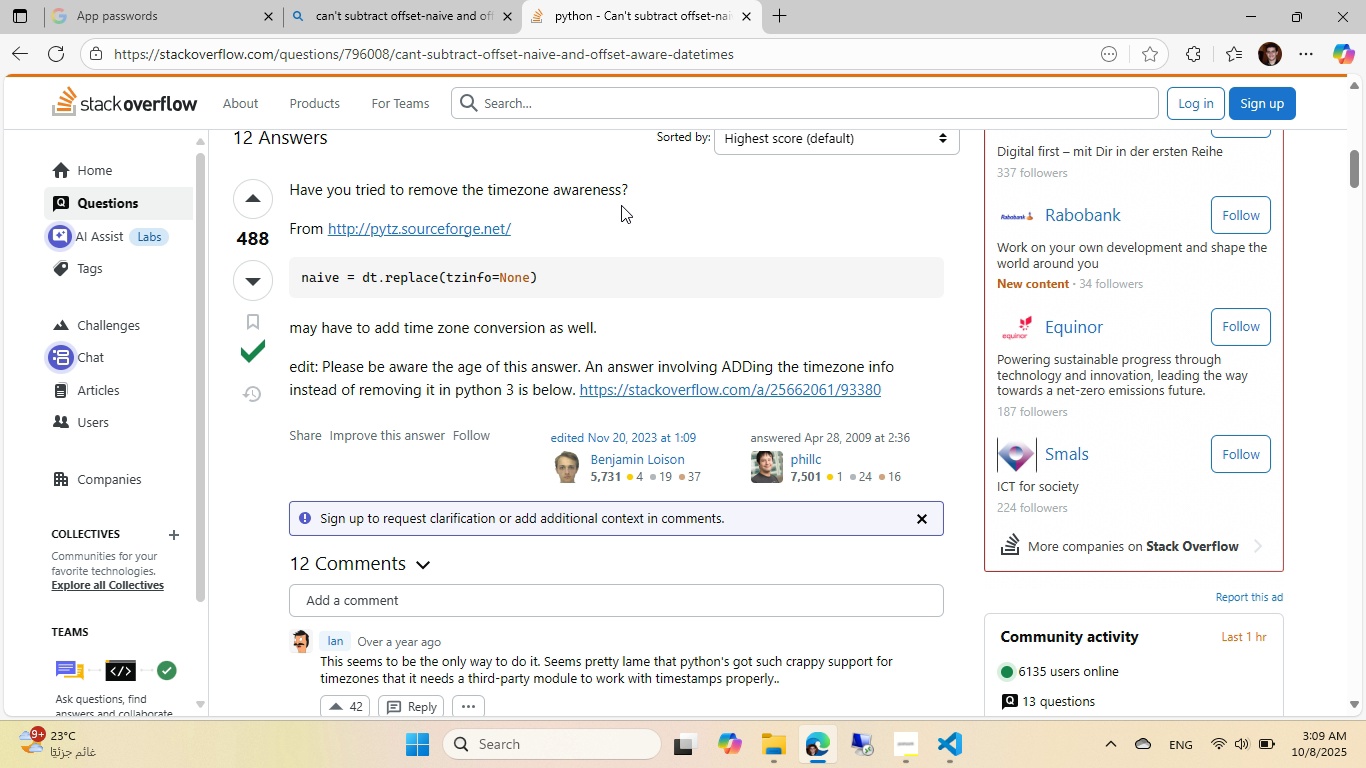 
key(Alt+Tab)